 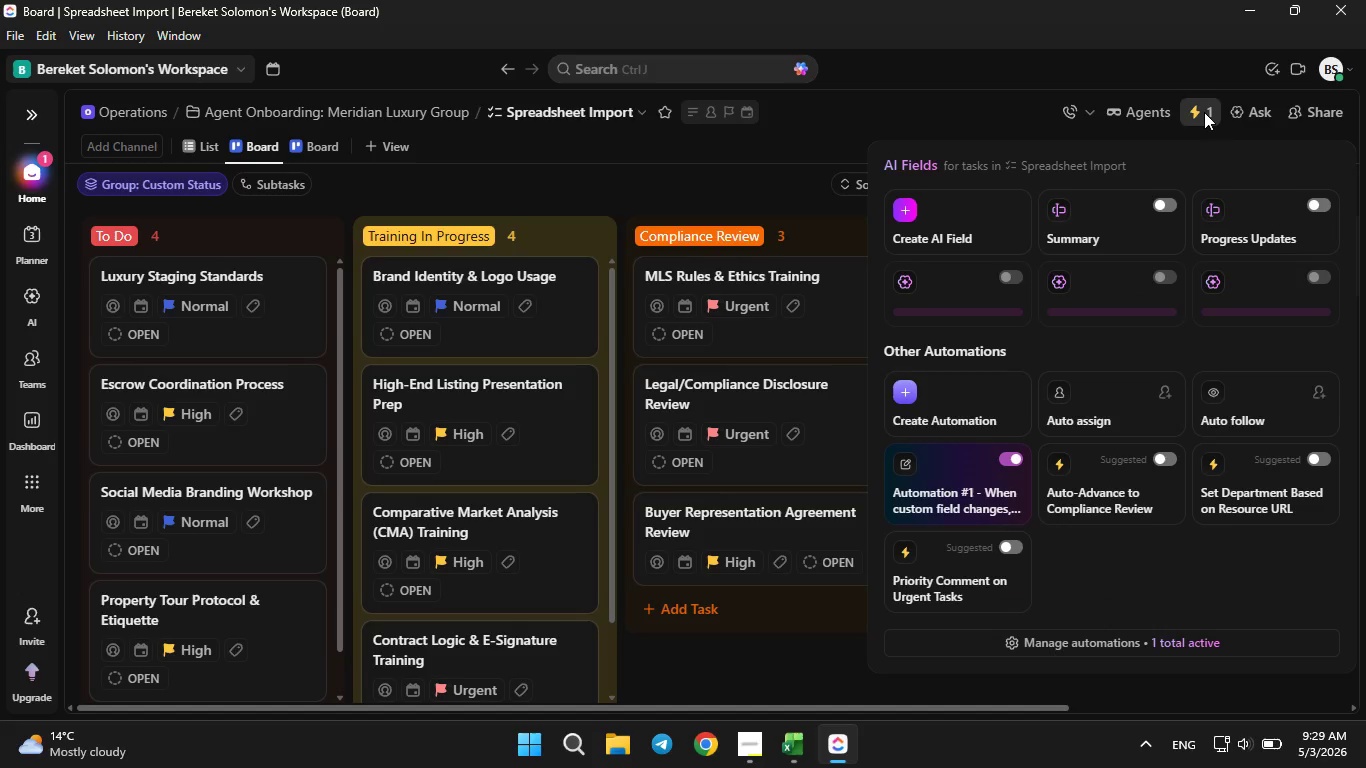 
left_click([971, 468])
 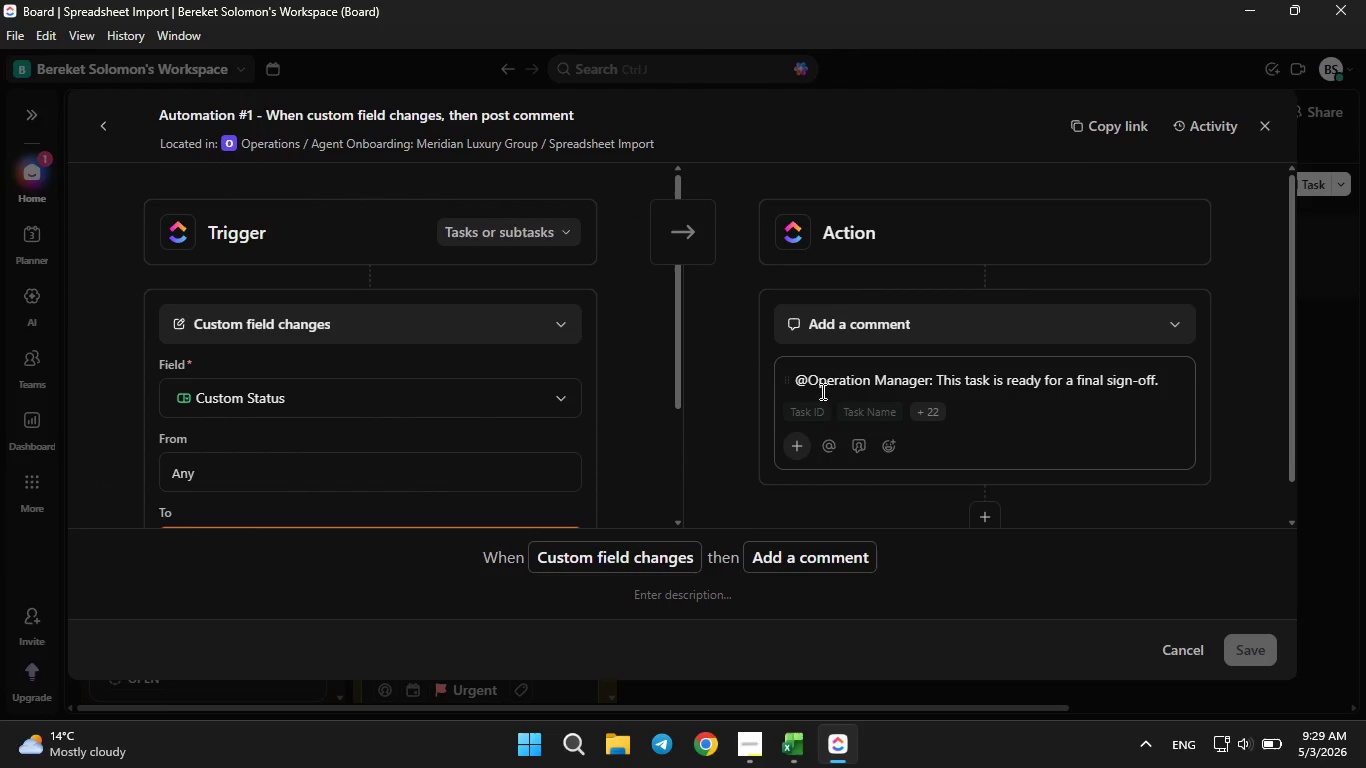 
left_click_drag(start_coordinate=[681, 369], to_coordinate=[675, 395])
 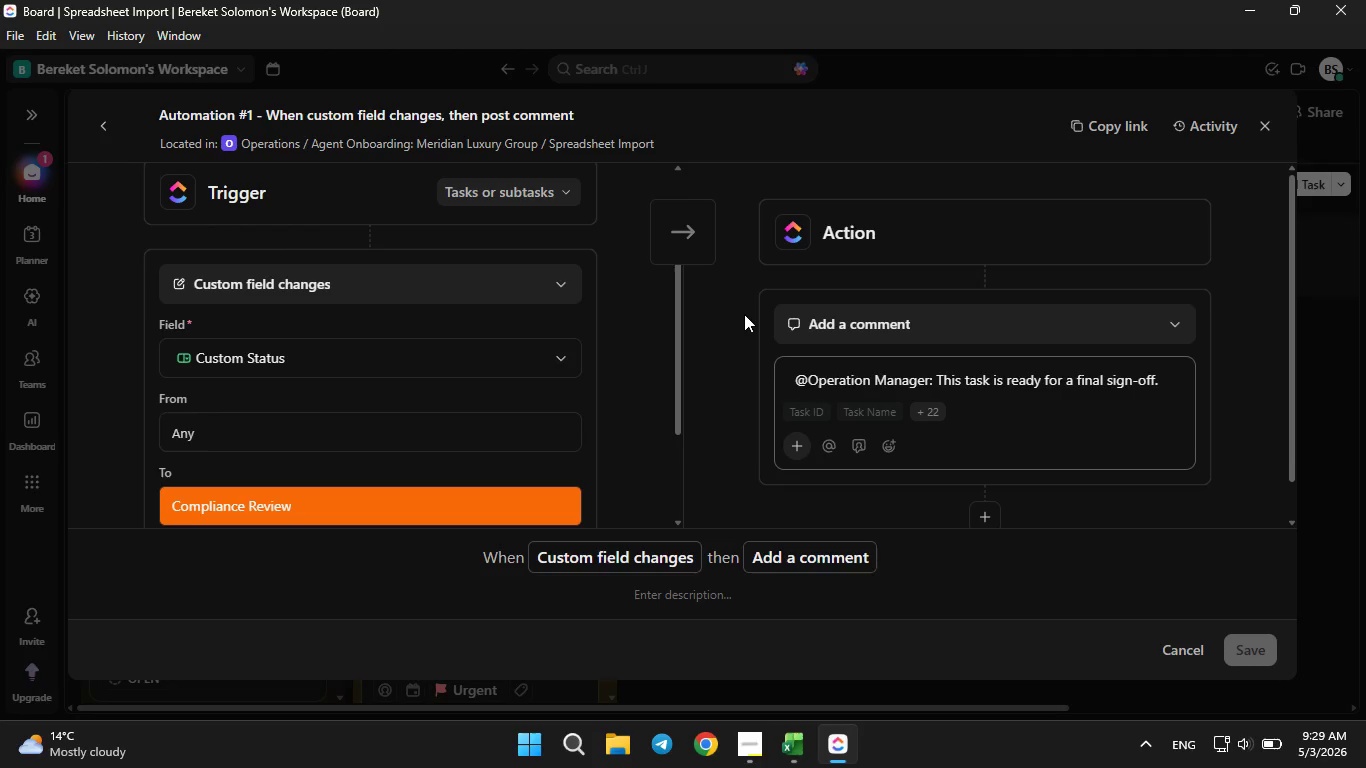 
key(PrintScreen)
 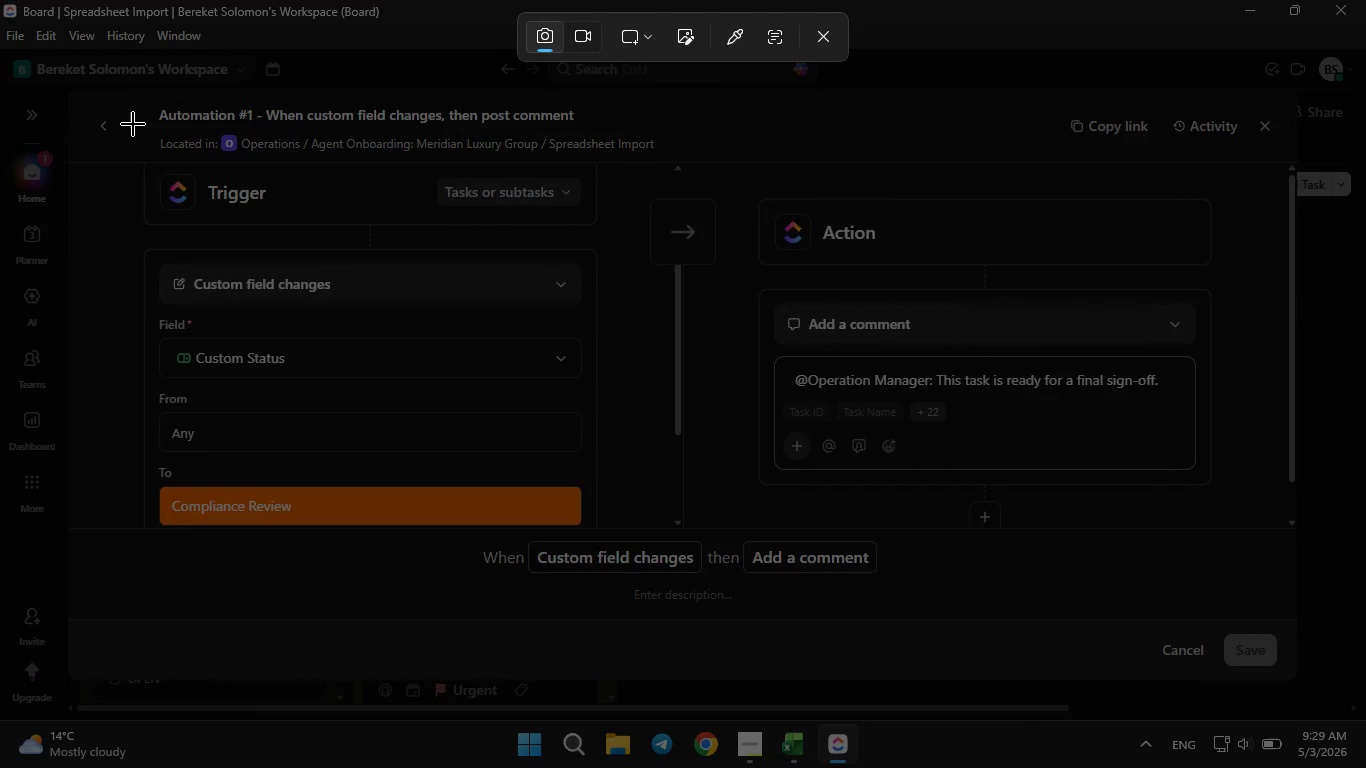 
left_click_drag(start_coordinate=[101, 99], to_coordinate=[1303, 691])
 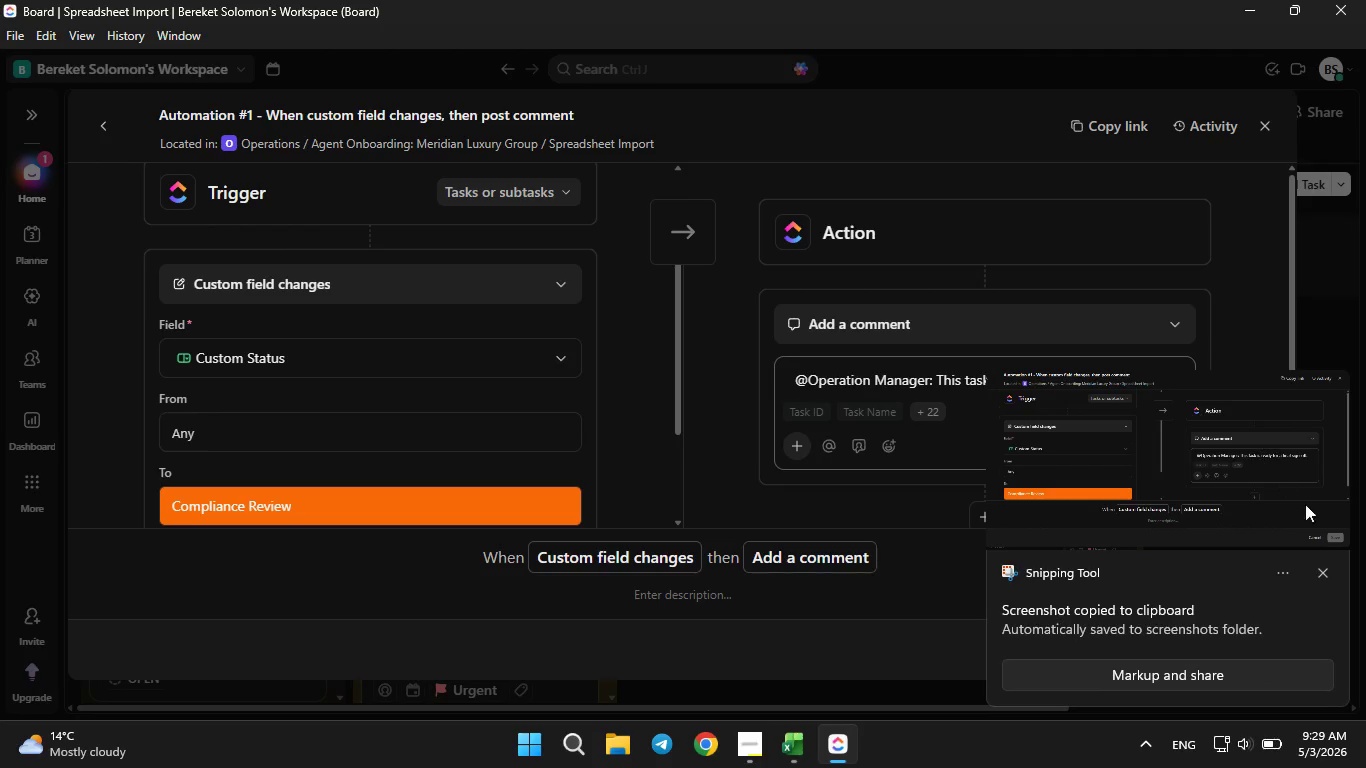 
left_click([1328, 567])
 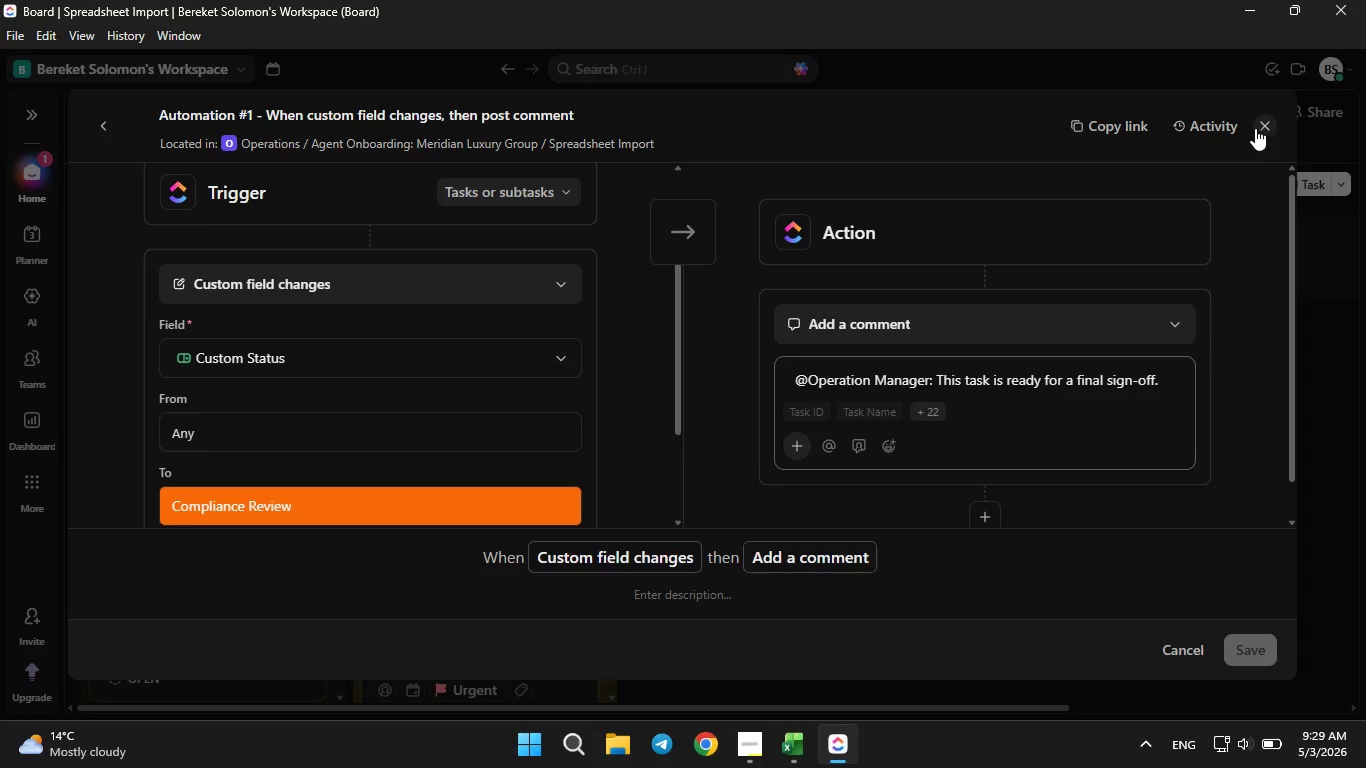 
left_click([1261, 125])
 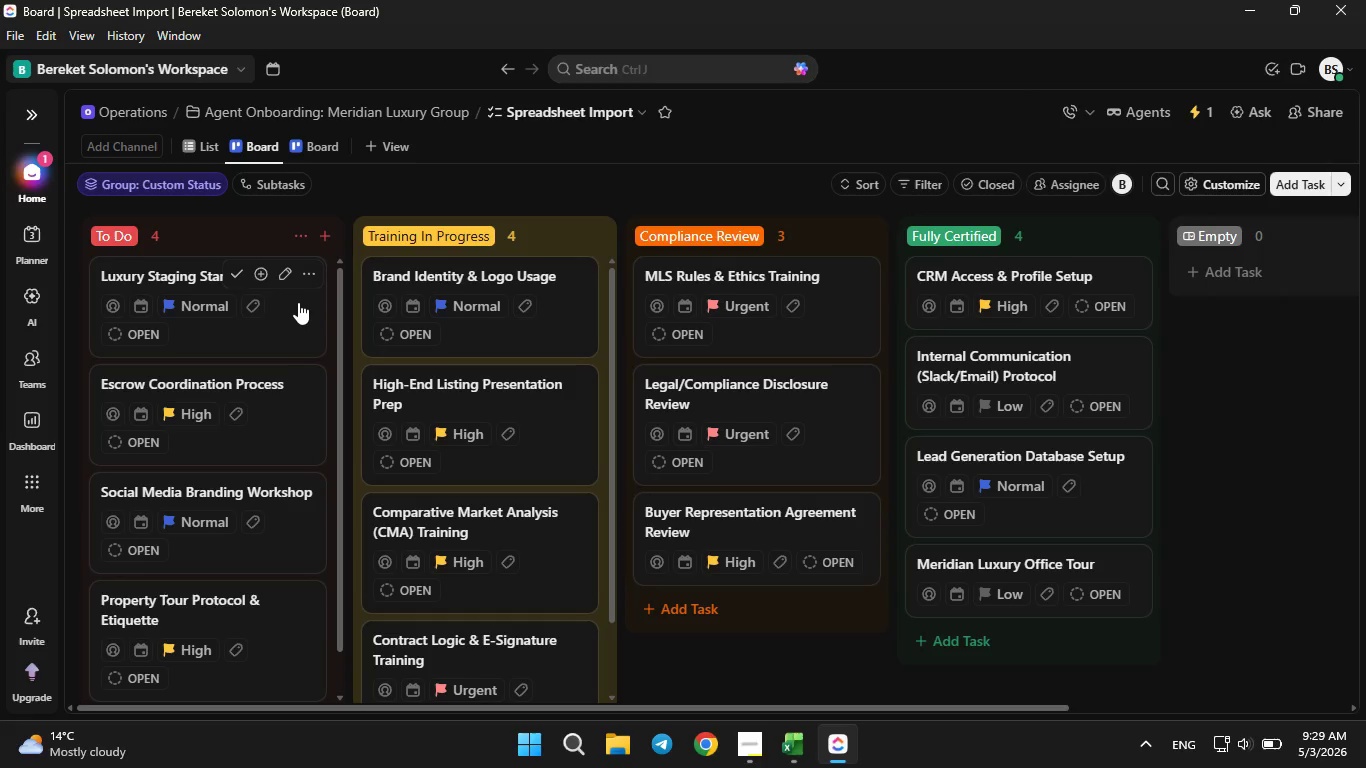 
left_click([296, 303])
 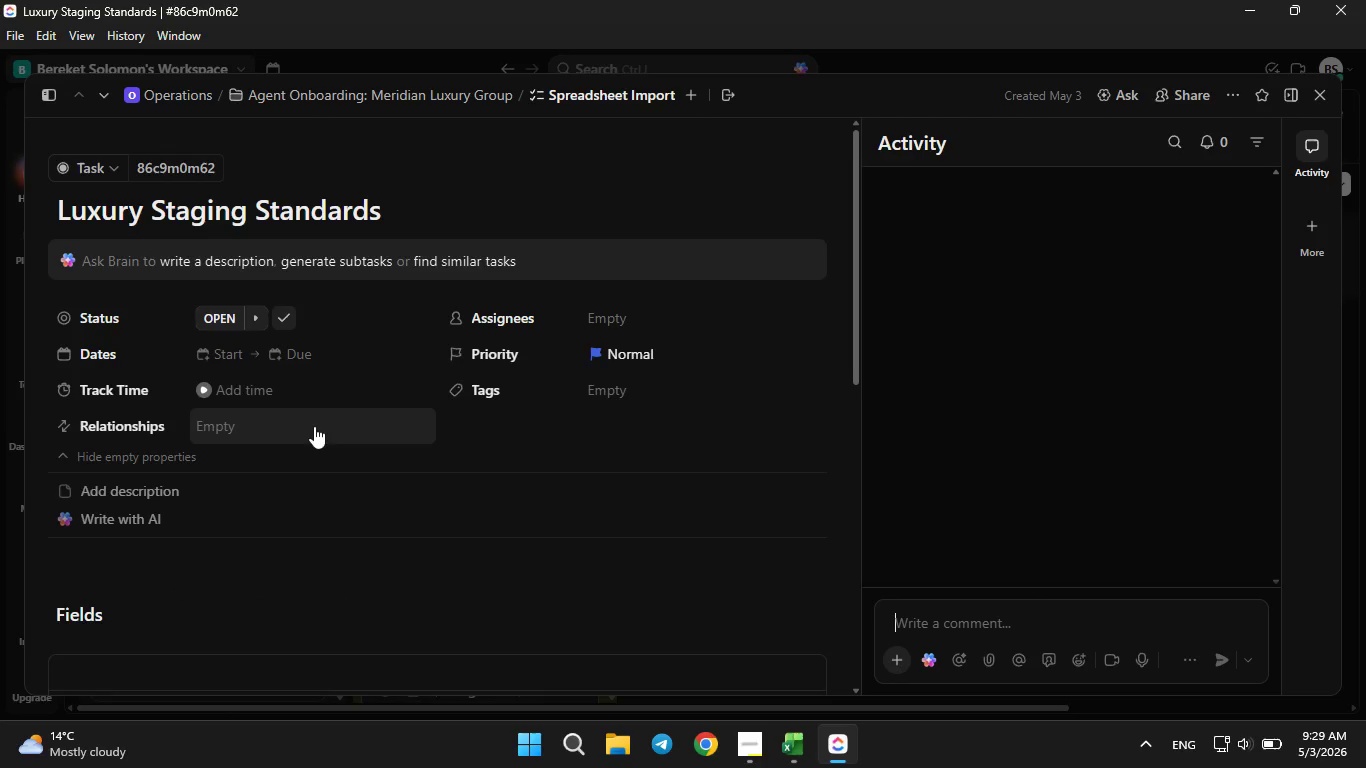 
scroll: coordinate [314, 426], scroll_direction: none, amount: 0.0
 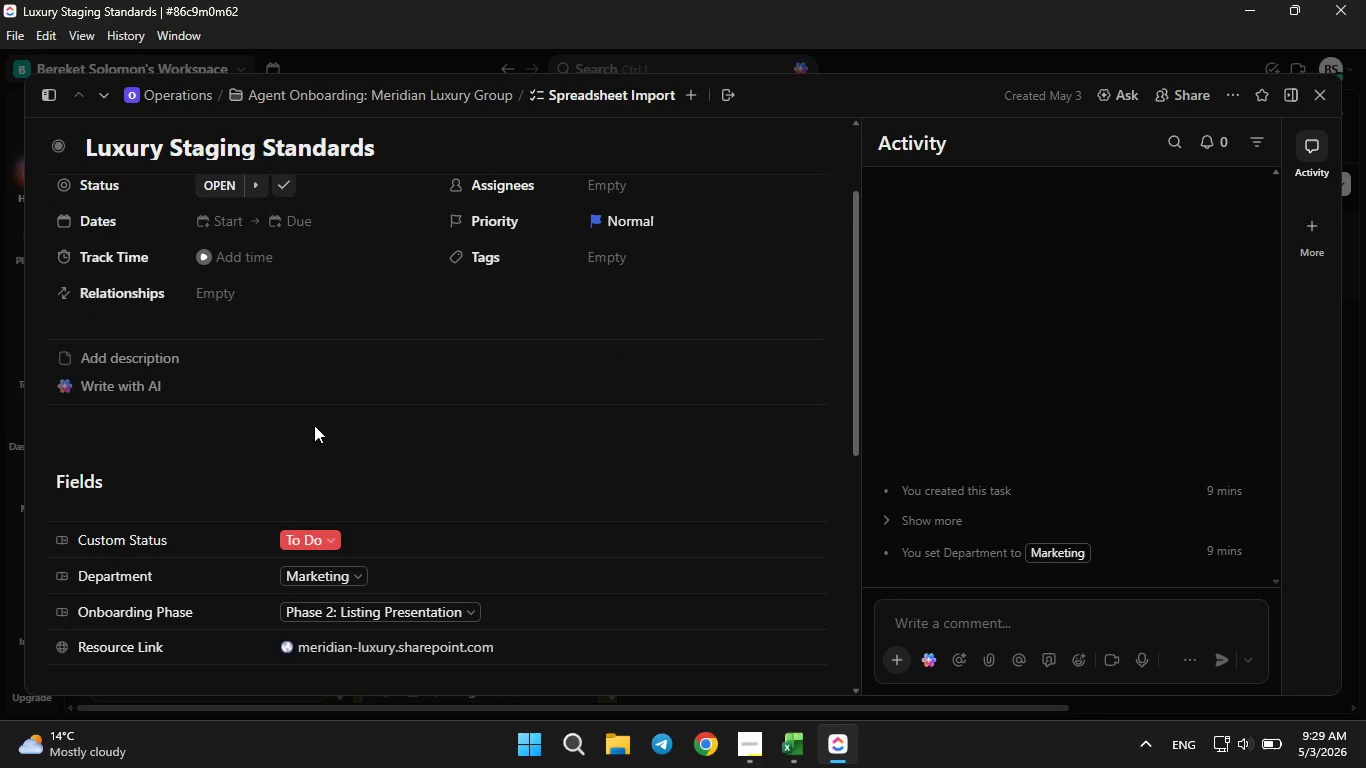 
scroll: coordinate [314, 425], scroll_direction: down, amount: 1.0
 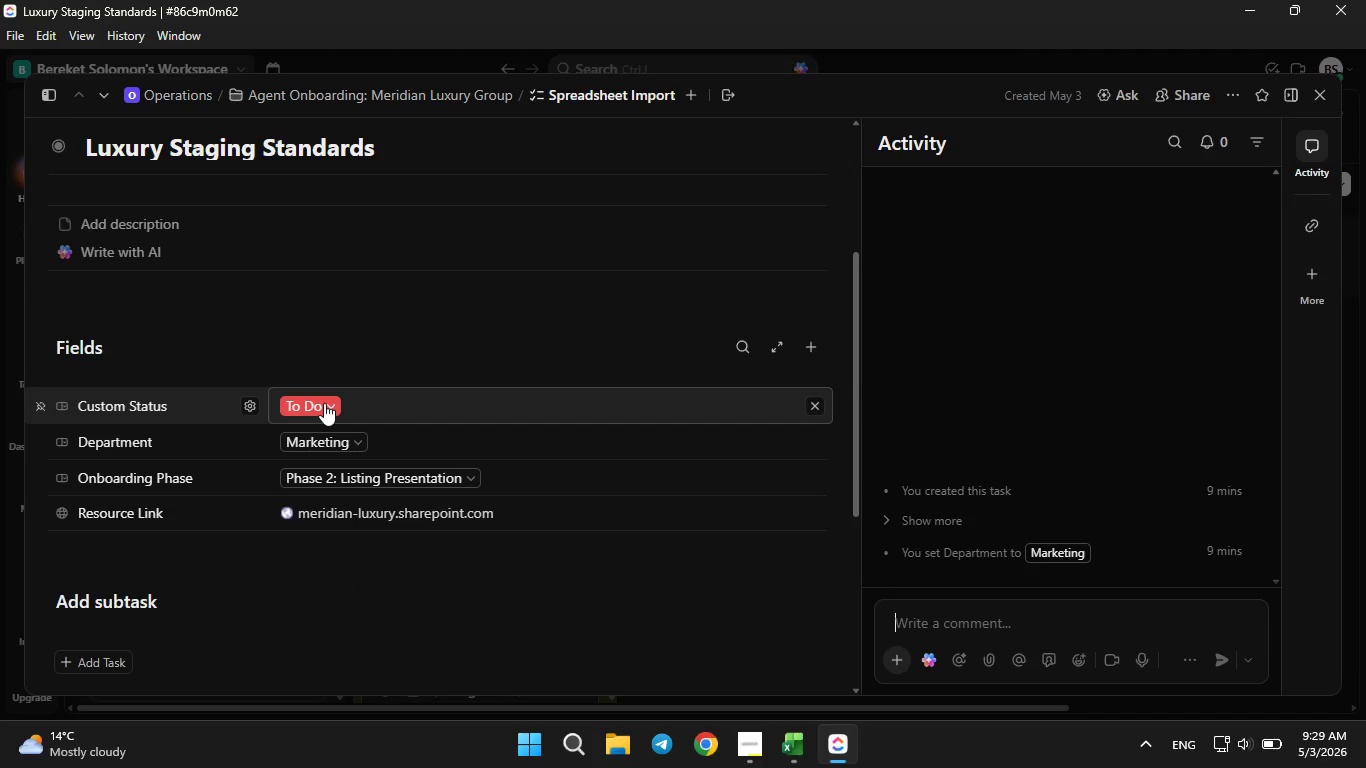 
left_click([324, 403])
 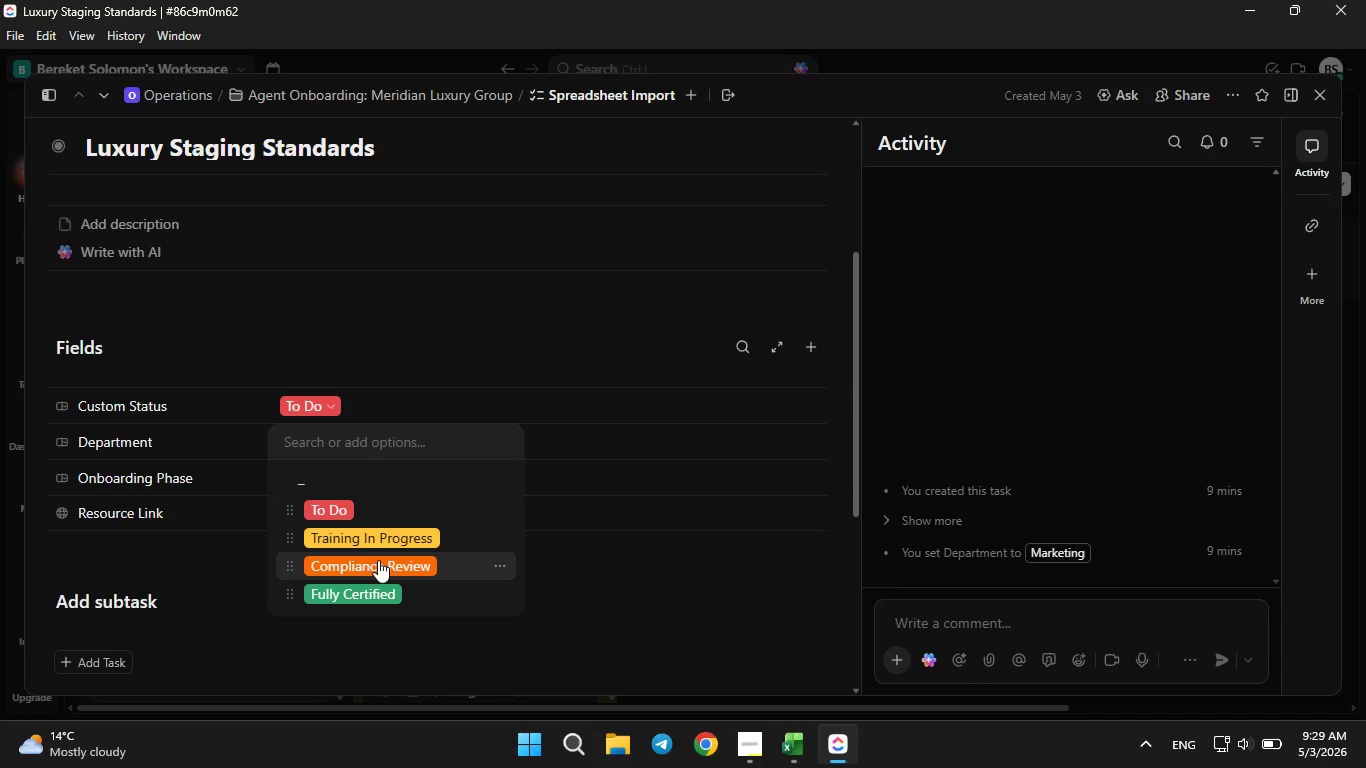 
left_click([379, 561])
 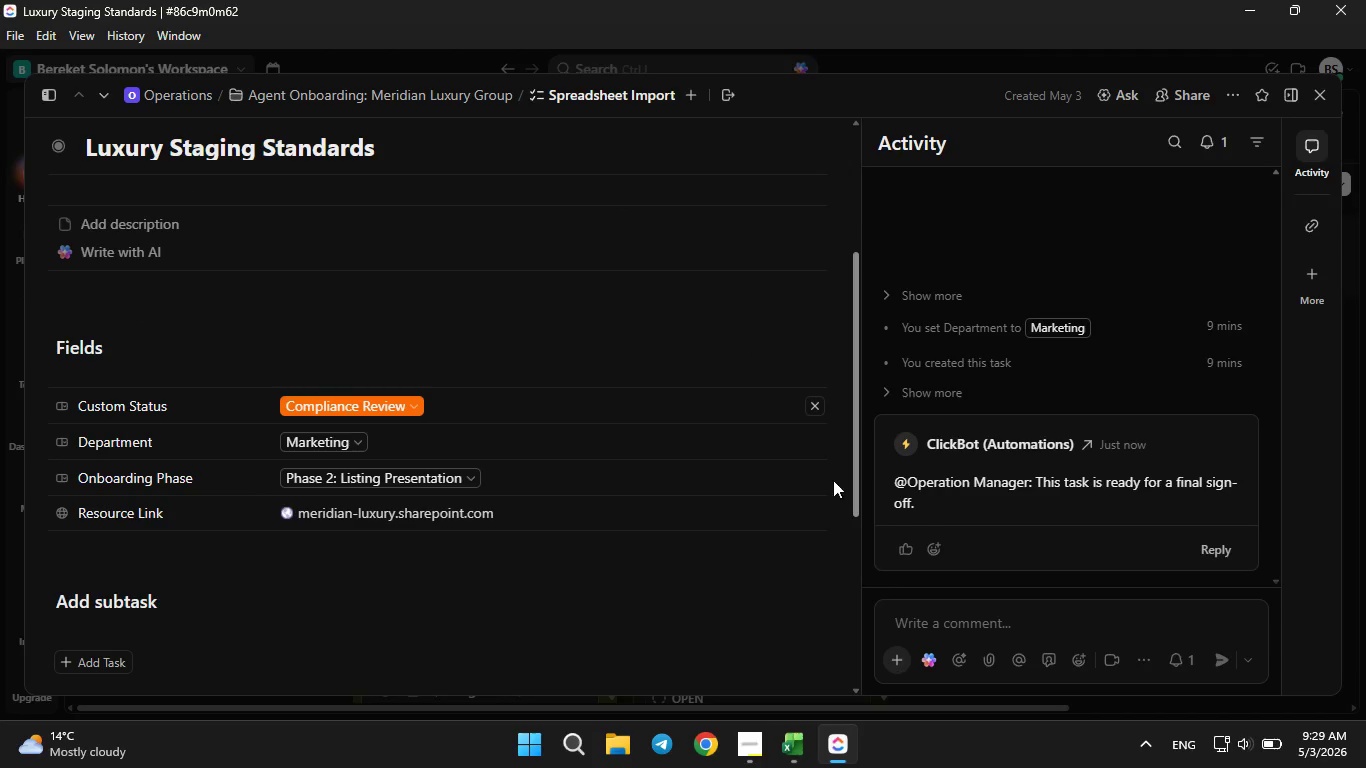 
wait(6.31)
 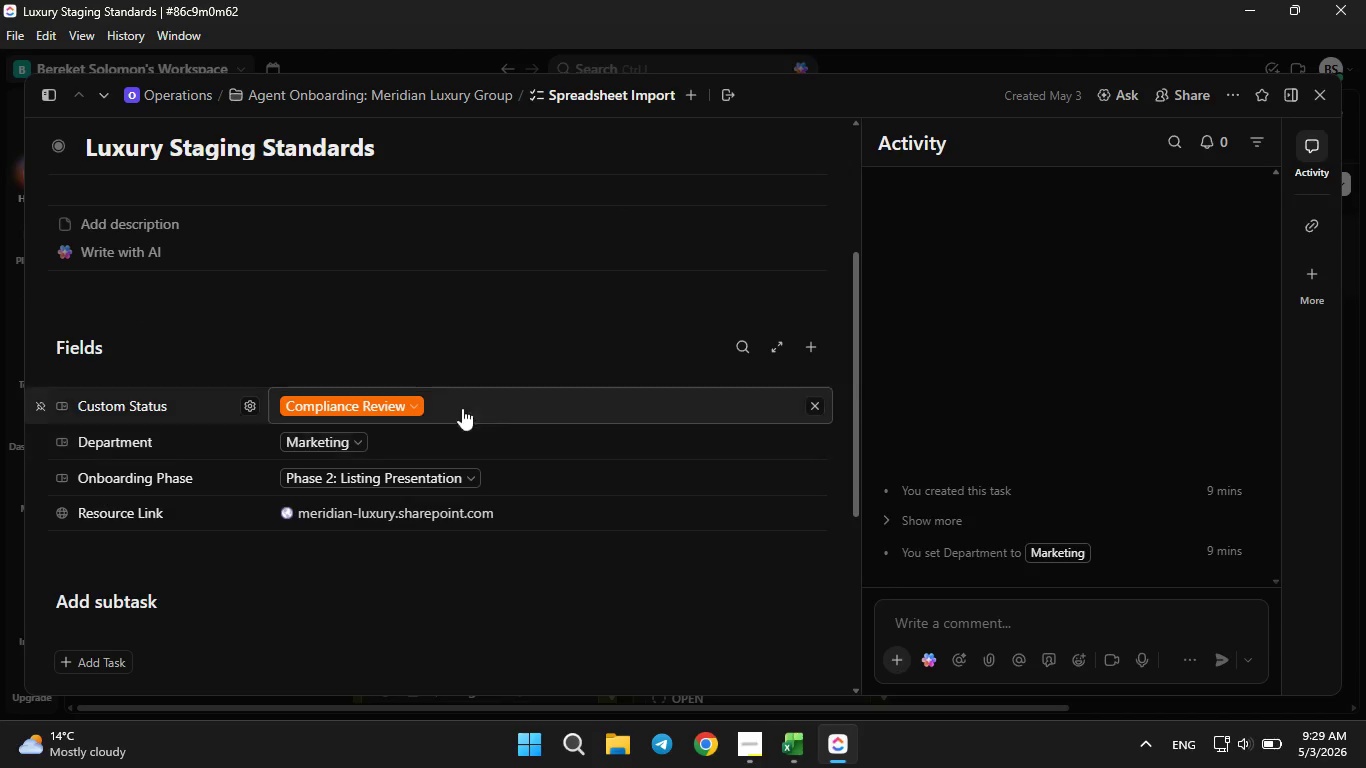 
key(PrintScreen)
 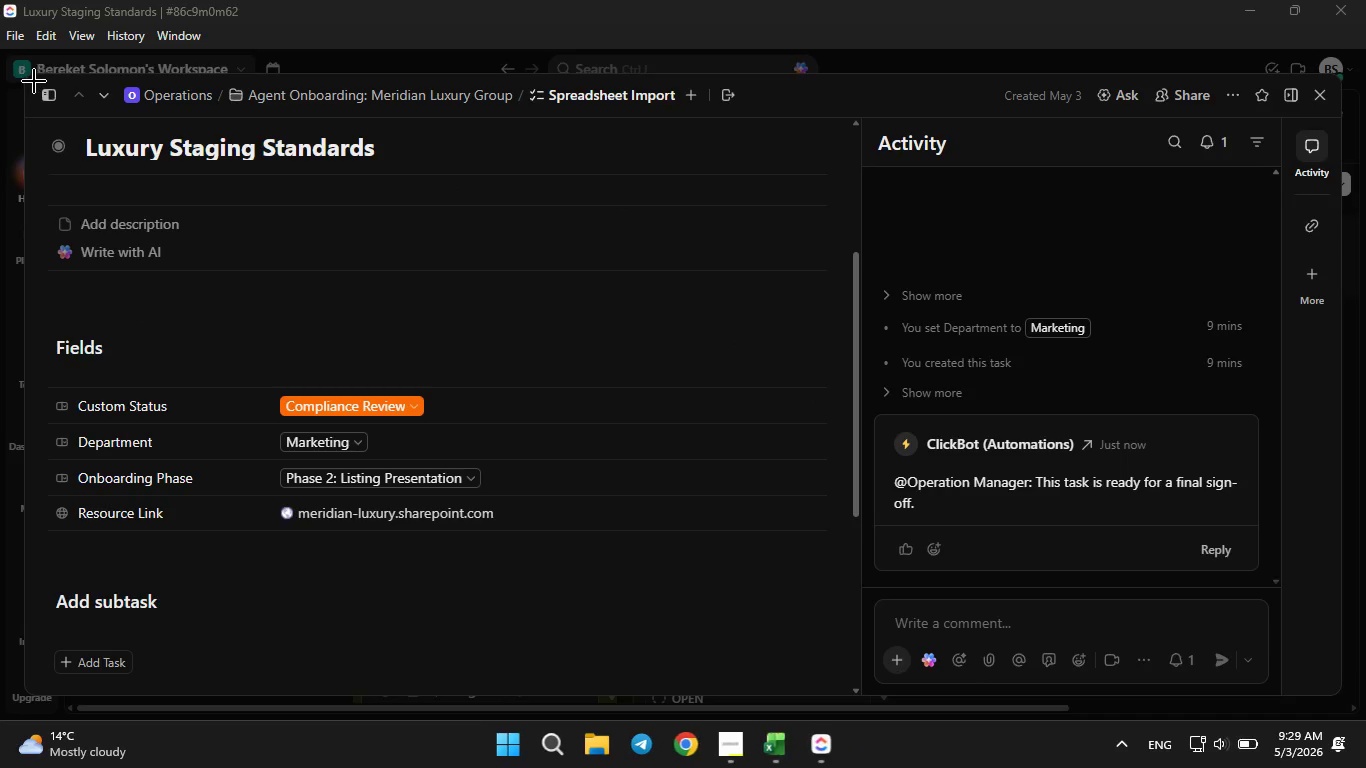 
left_click_drag(start_coordinate=[15, 75], to_coordinate=[1347, 700])
 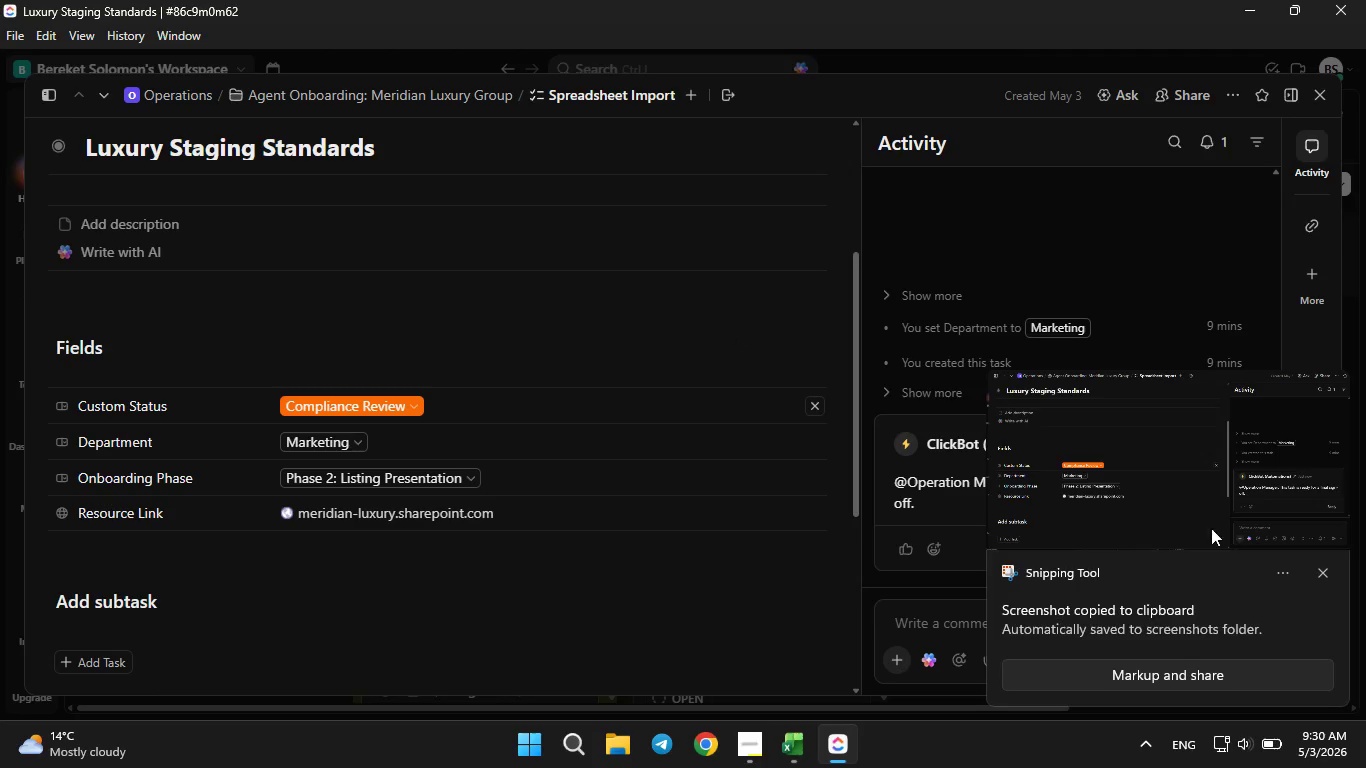 
left_click([1319, 564])
 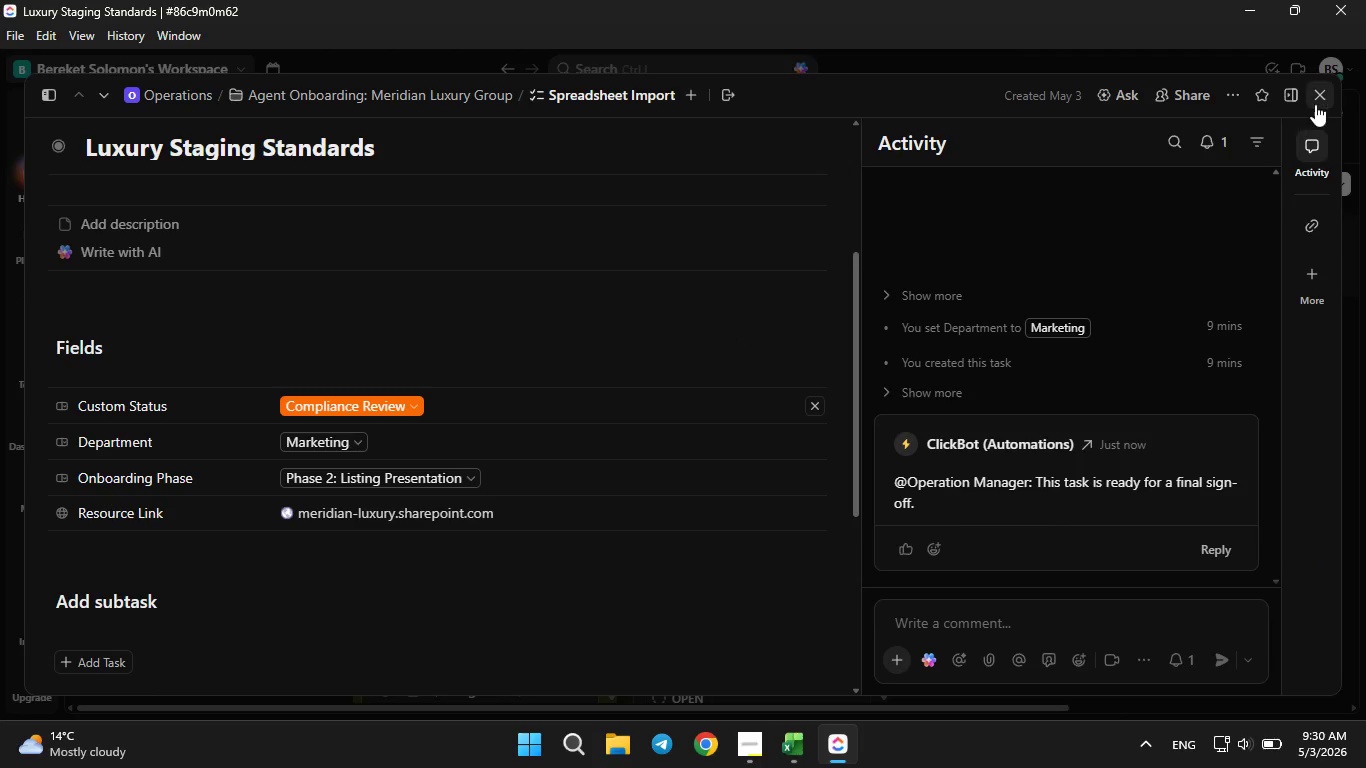 
left_click([1319, 98])